 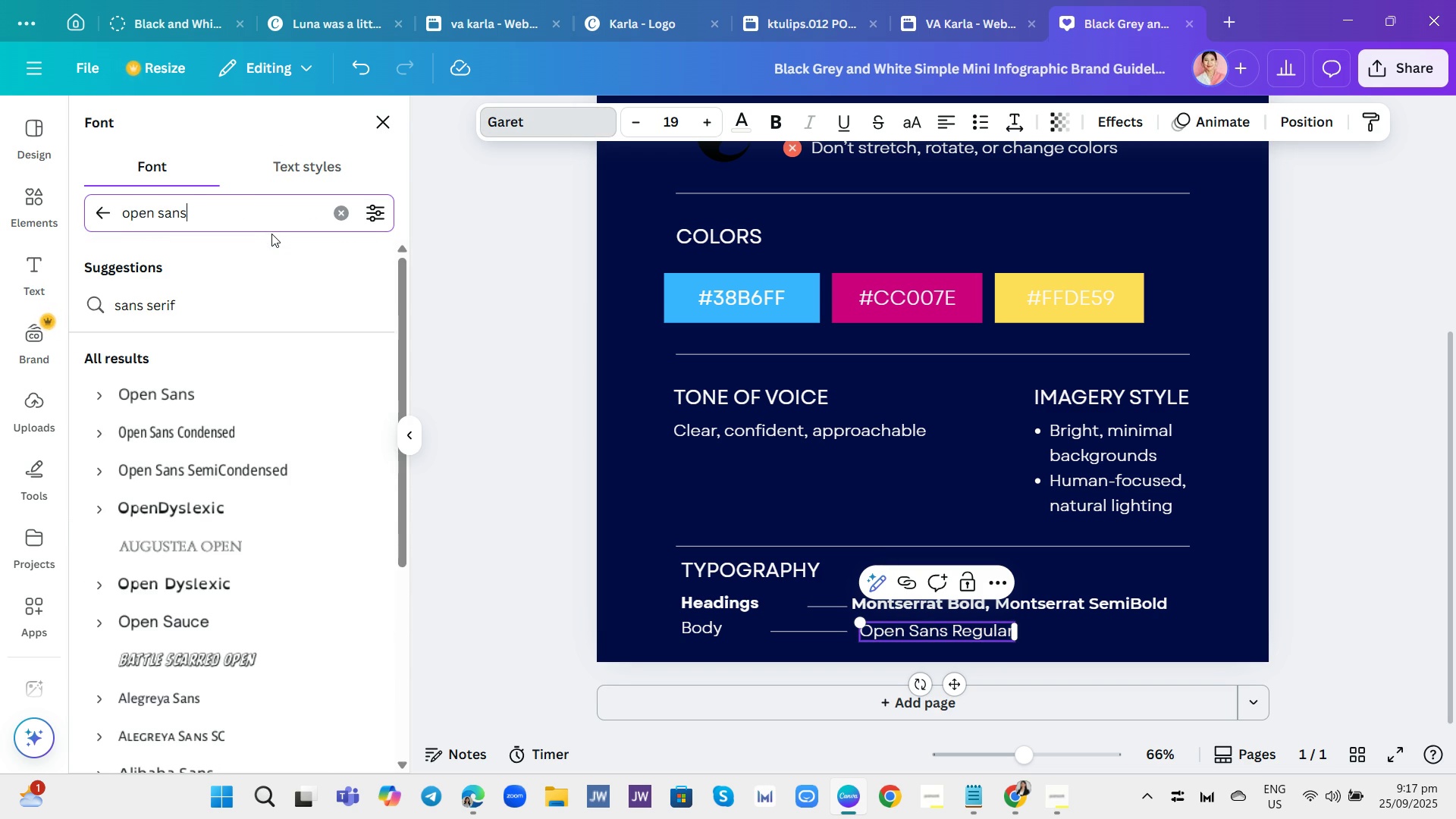 
type( regular)
 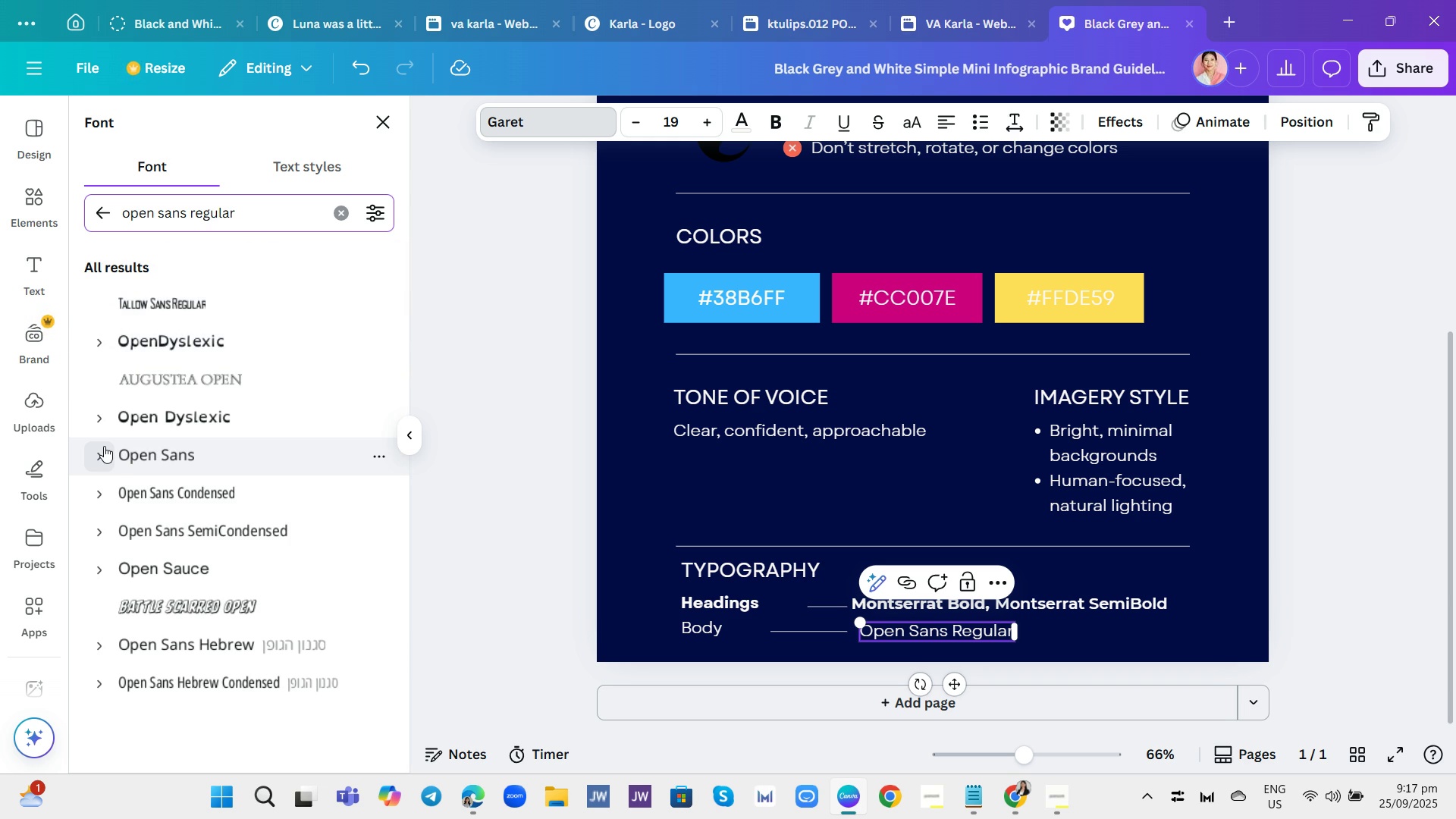 
wait(9.06)
 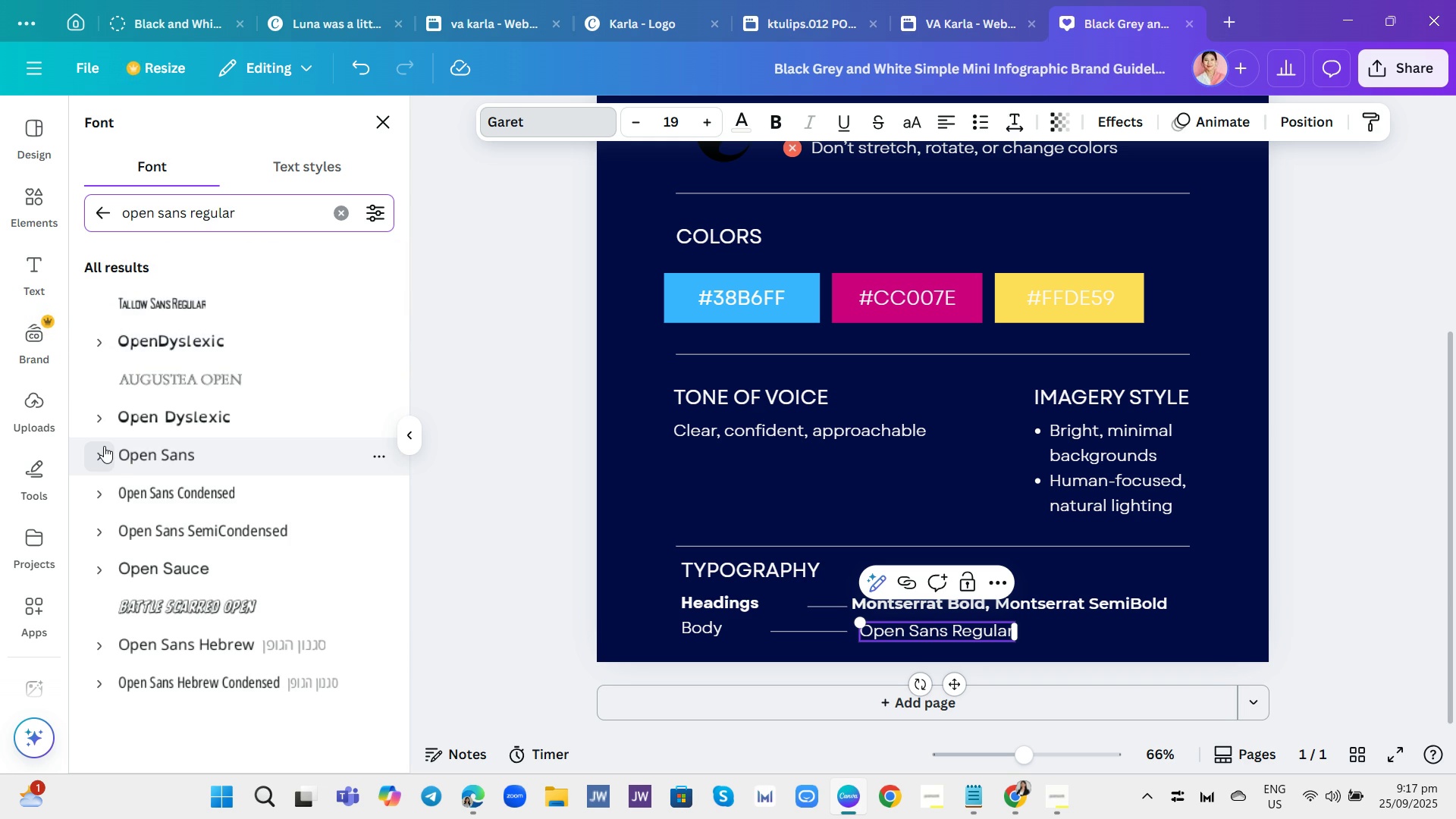 
left_click([96, 455])
 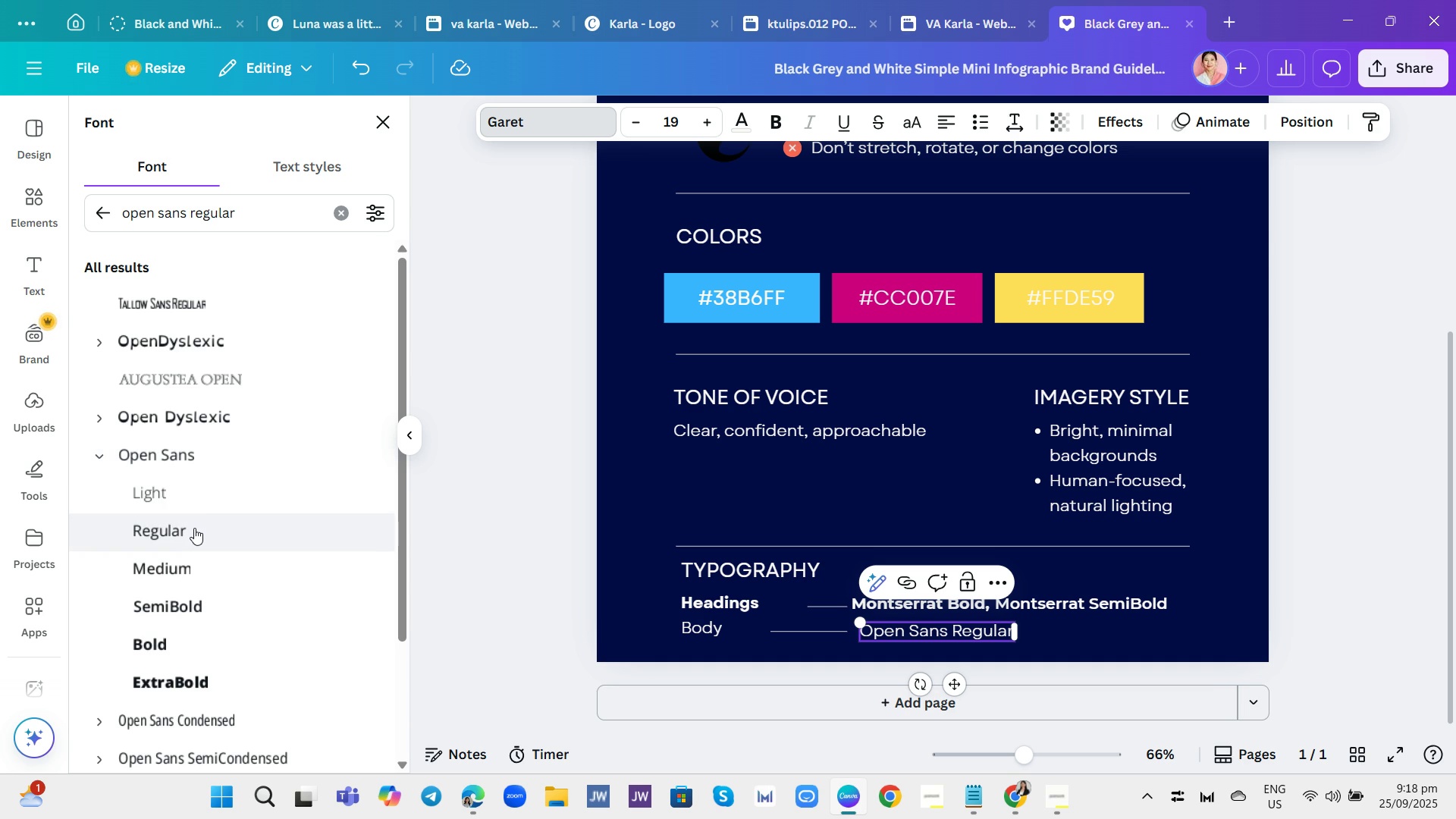 
left_click([194, 528])
 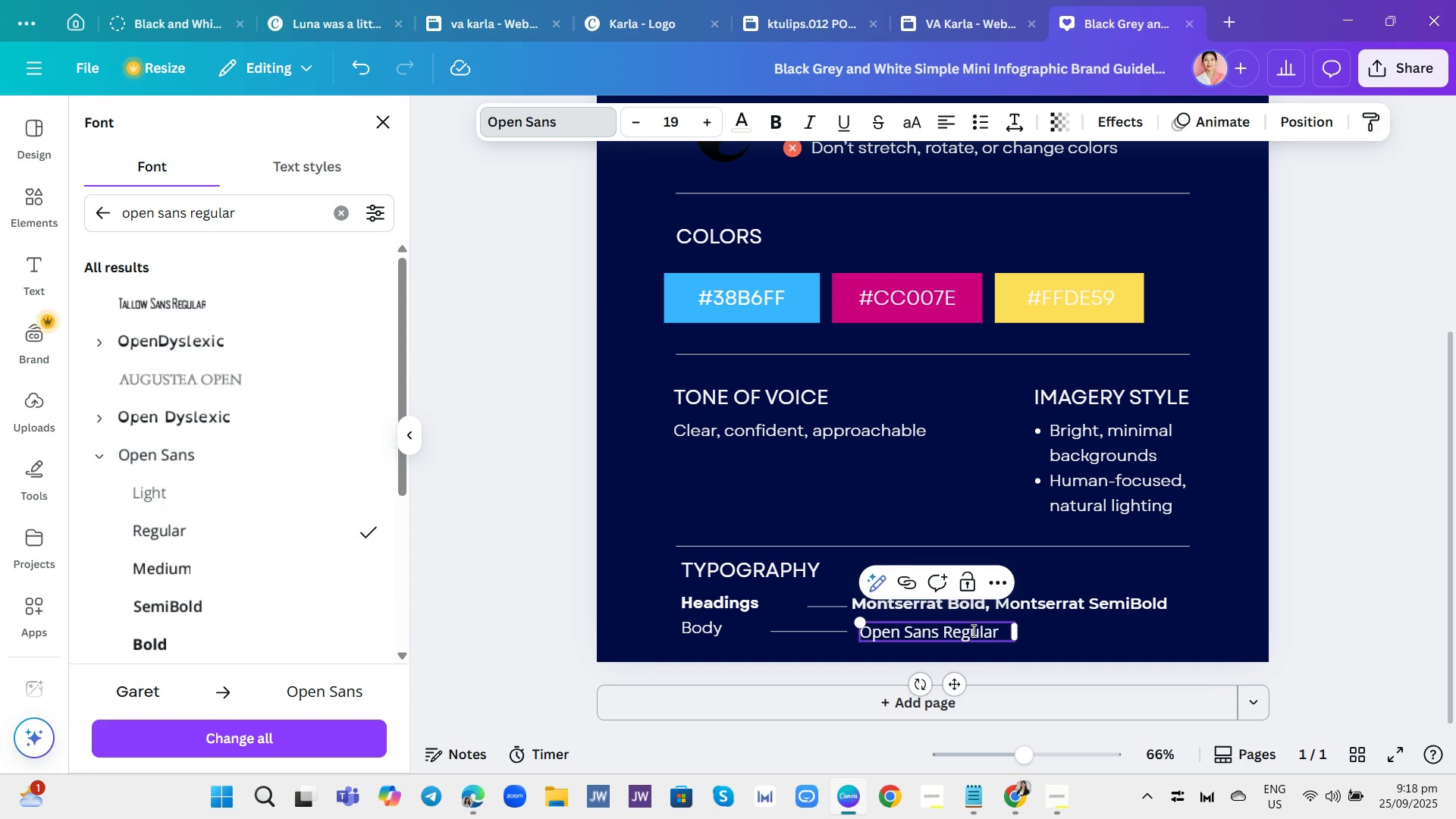 
double_click([975, 632])
 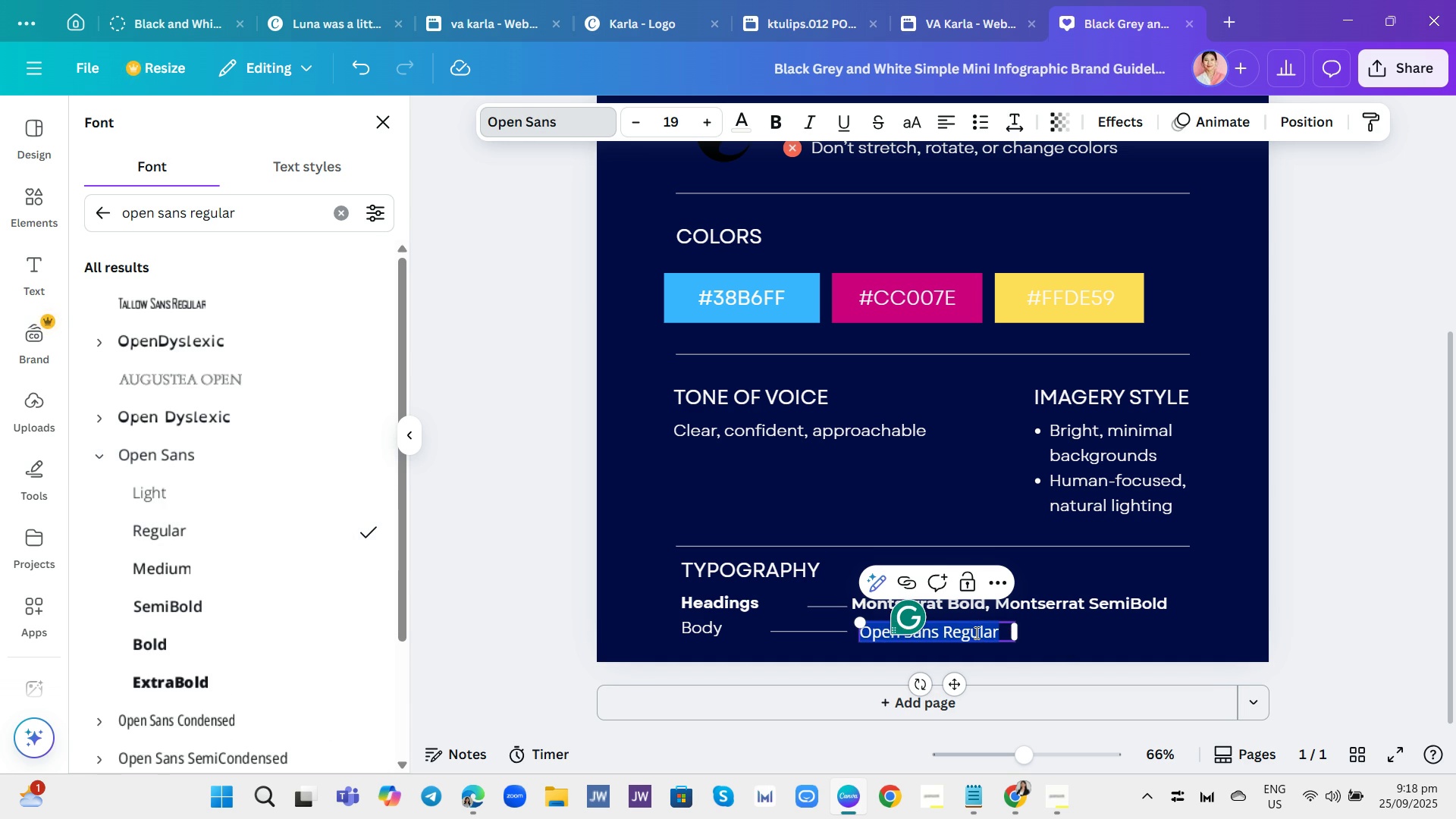 
triple_click([975, 632])
 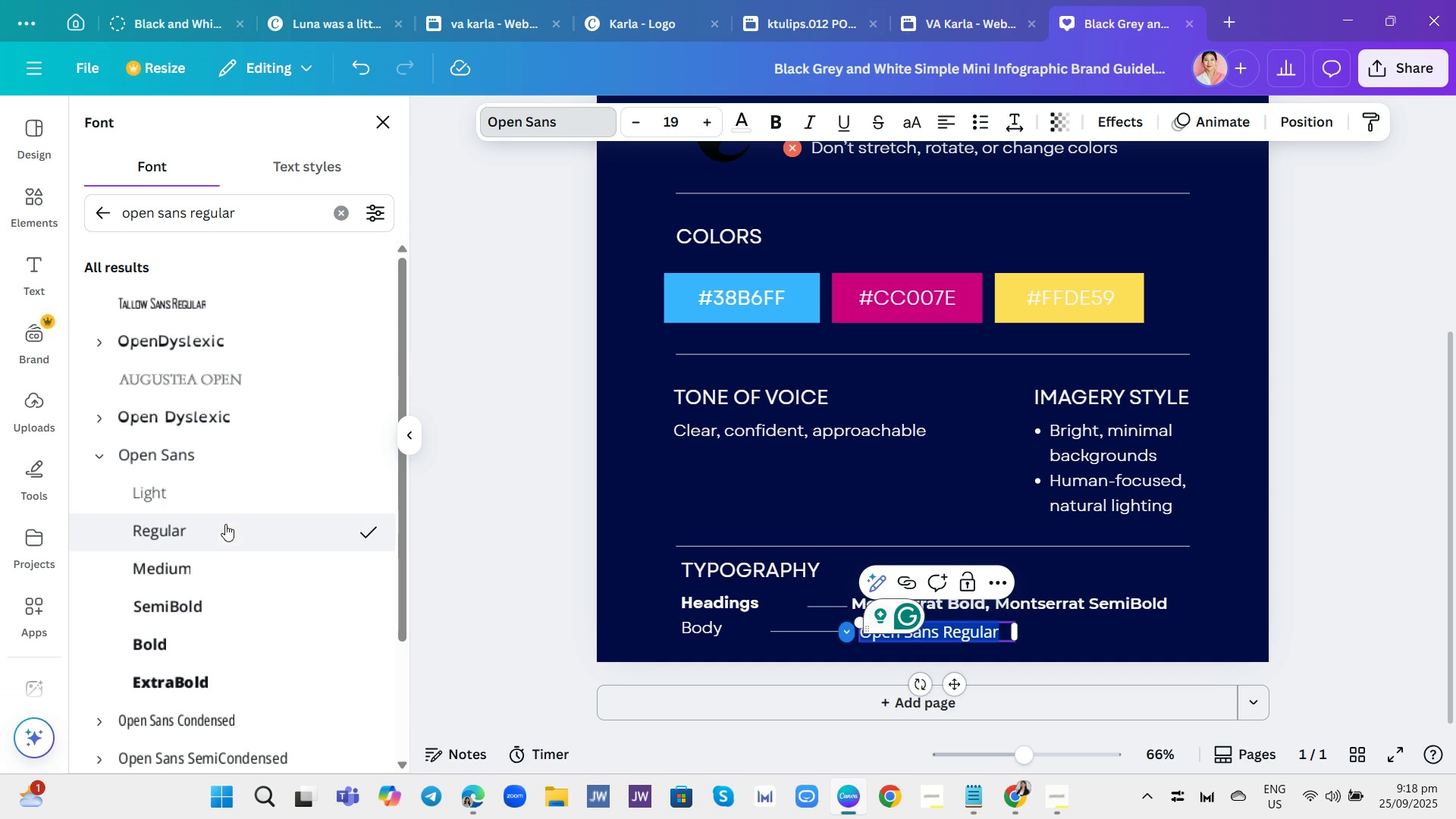 
left_click([215, 536])
 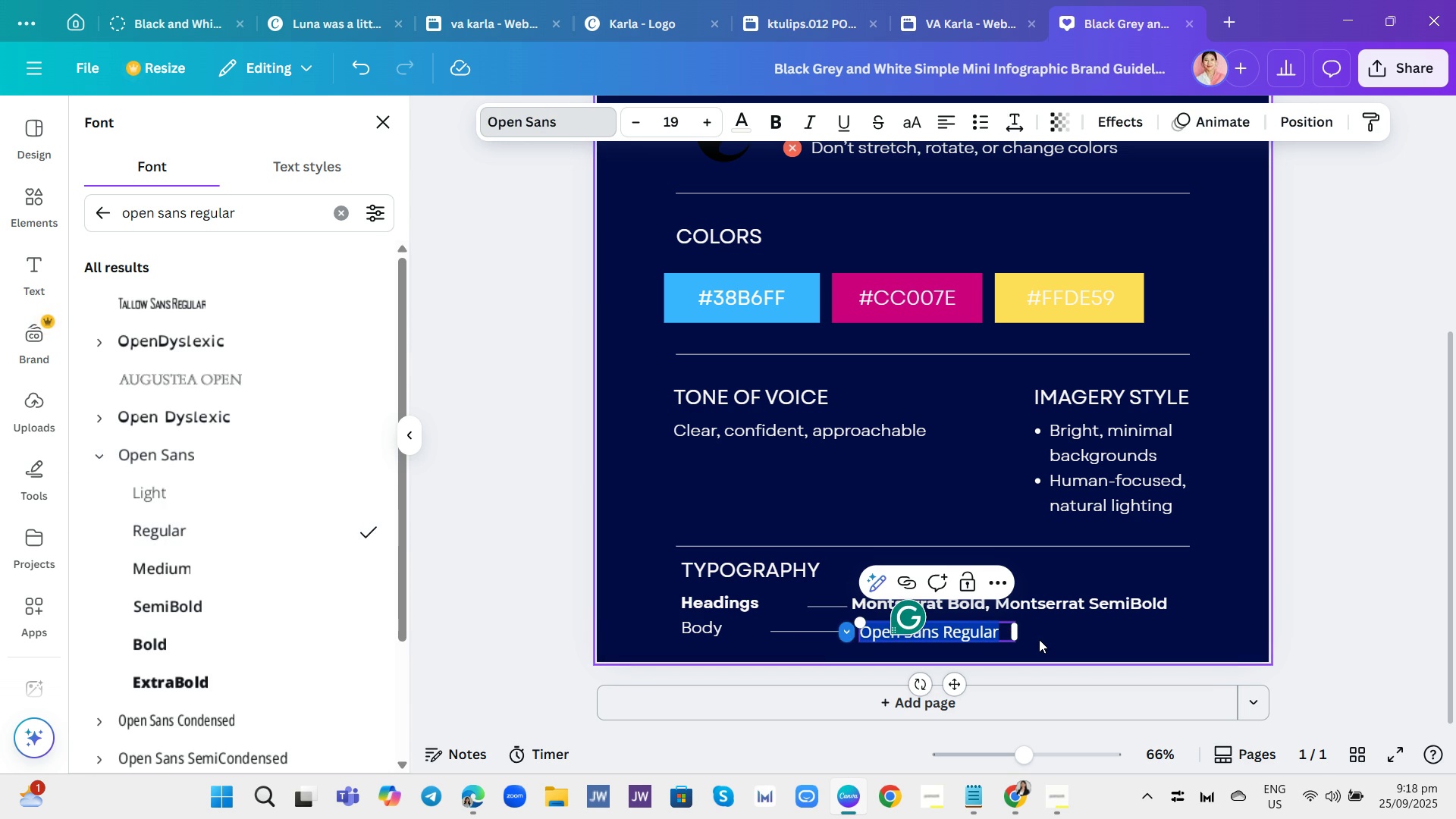 
left_click([1039, 639])
 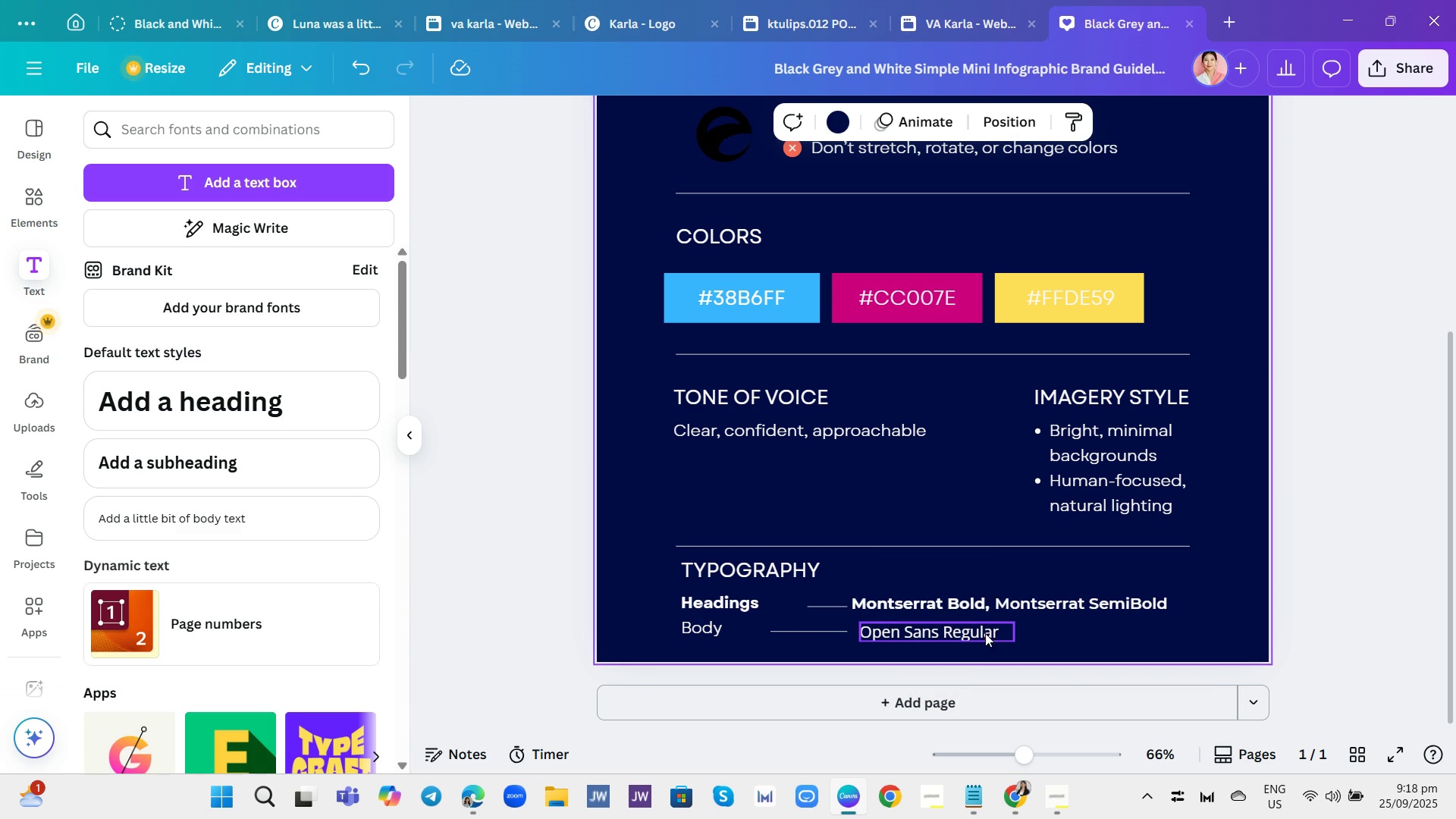 
left_click([984, 633])
 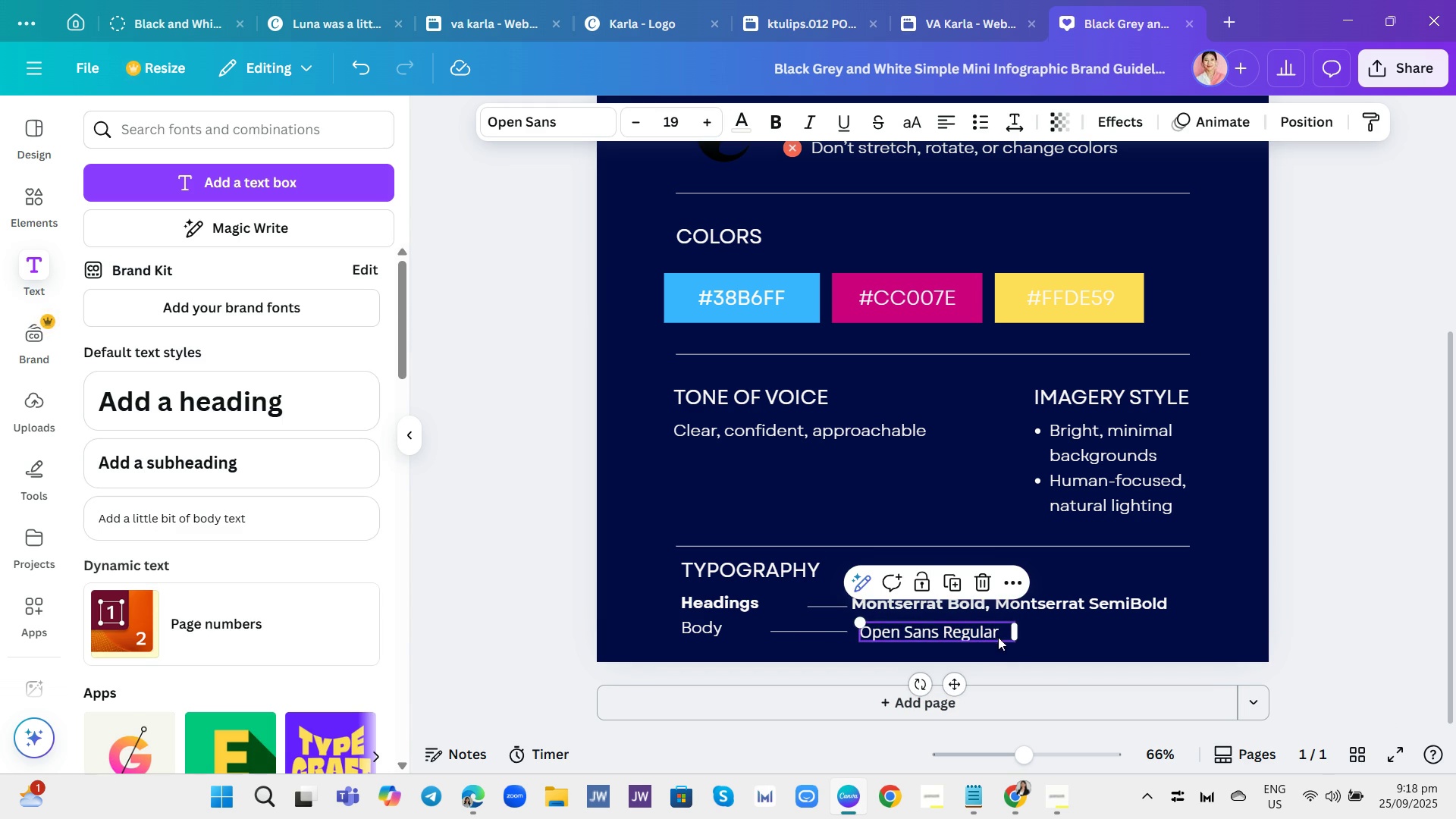 
left_click([998, 637])
 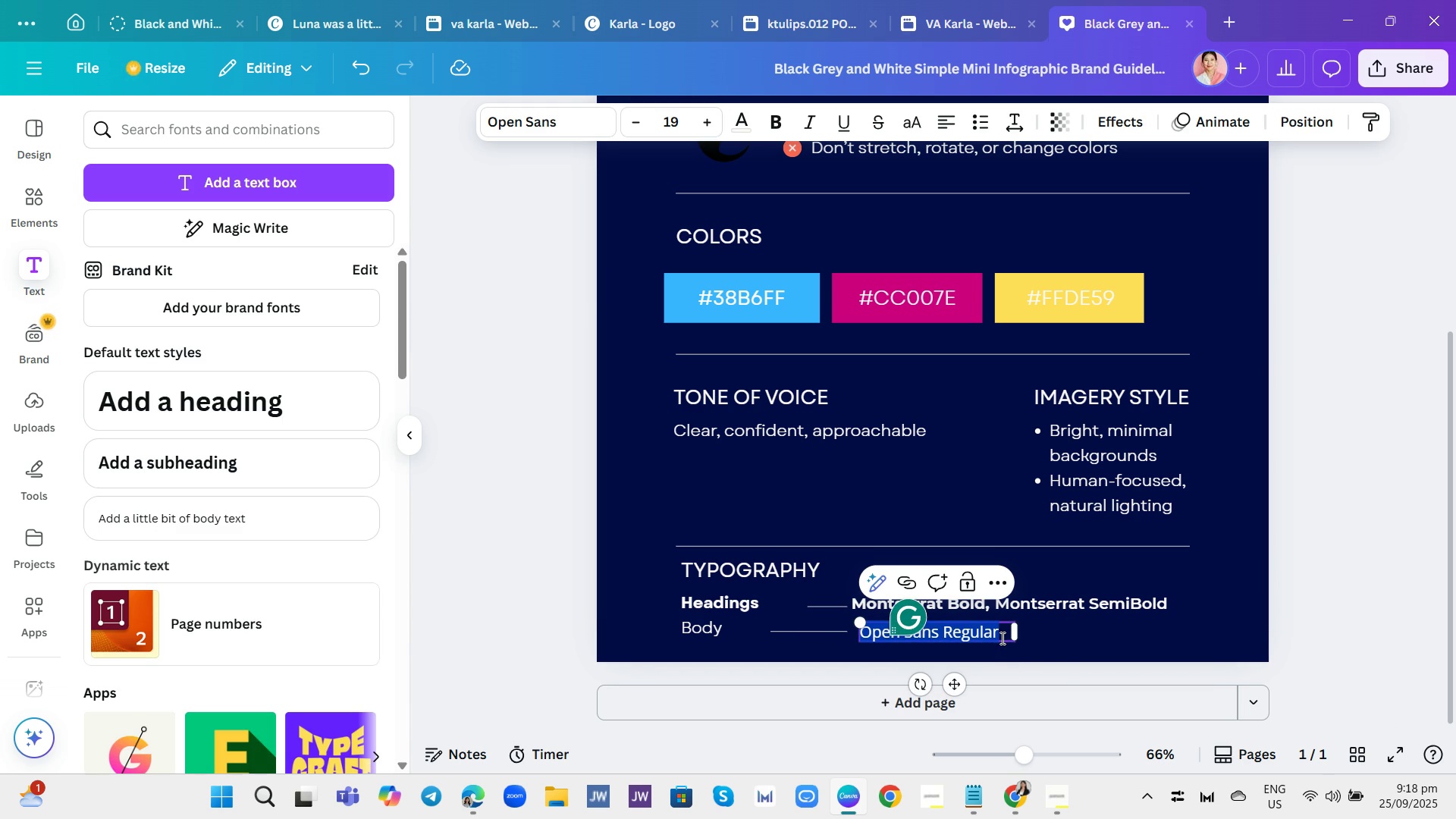 
left_click([1001, 638])
 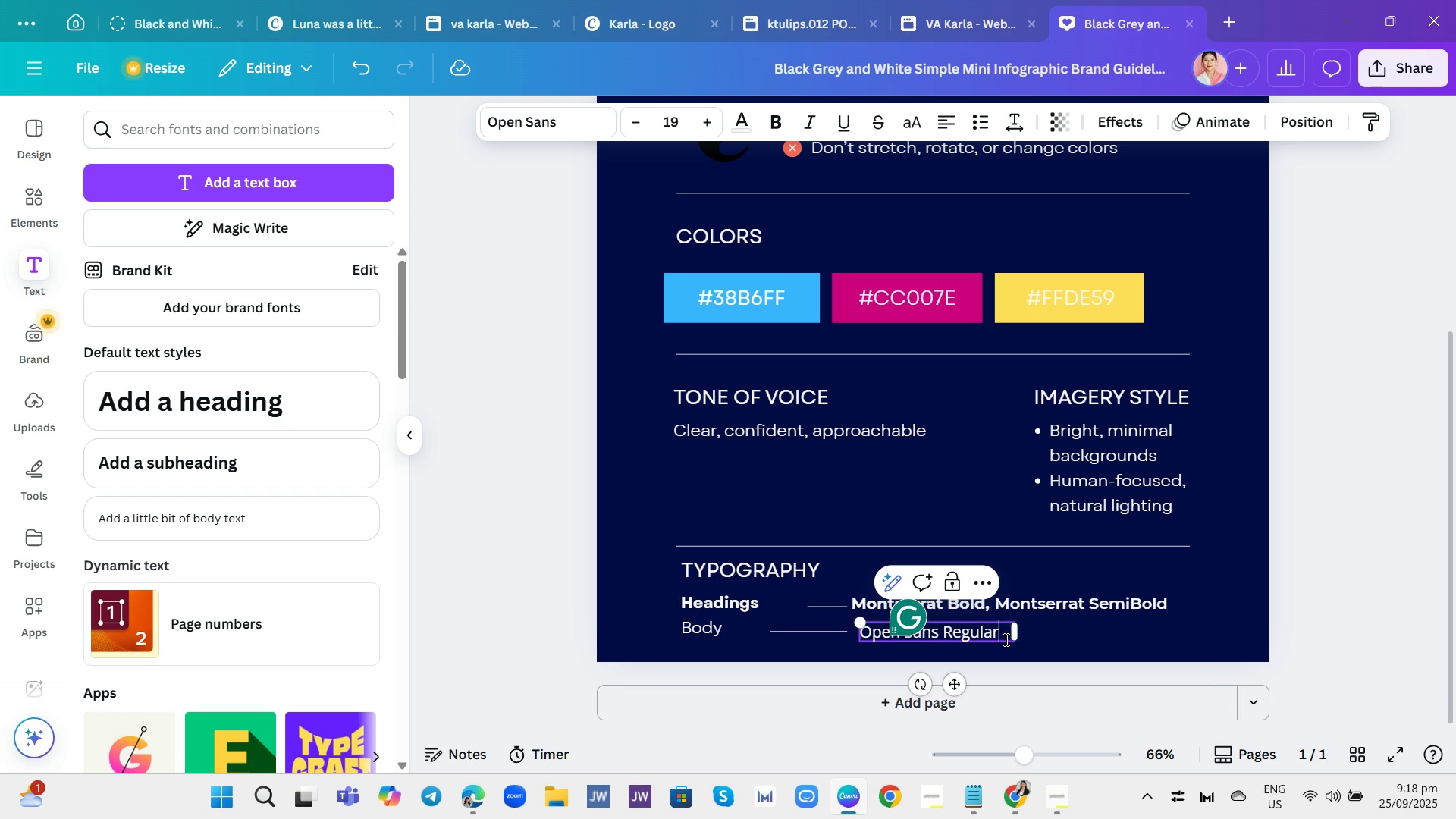 
key(Space)
 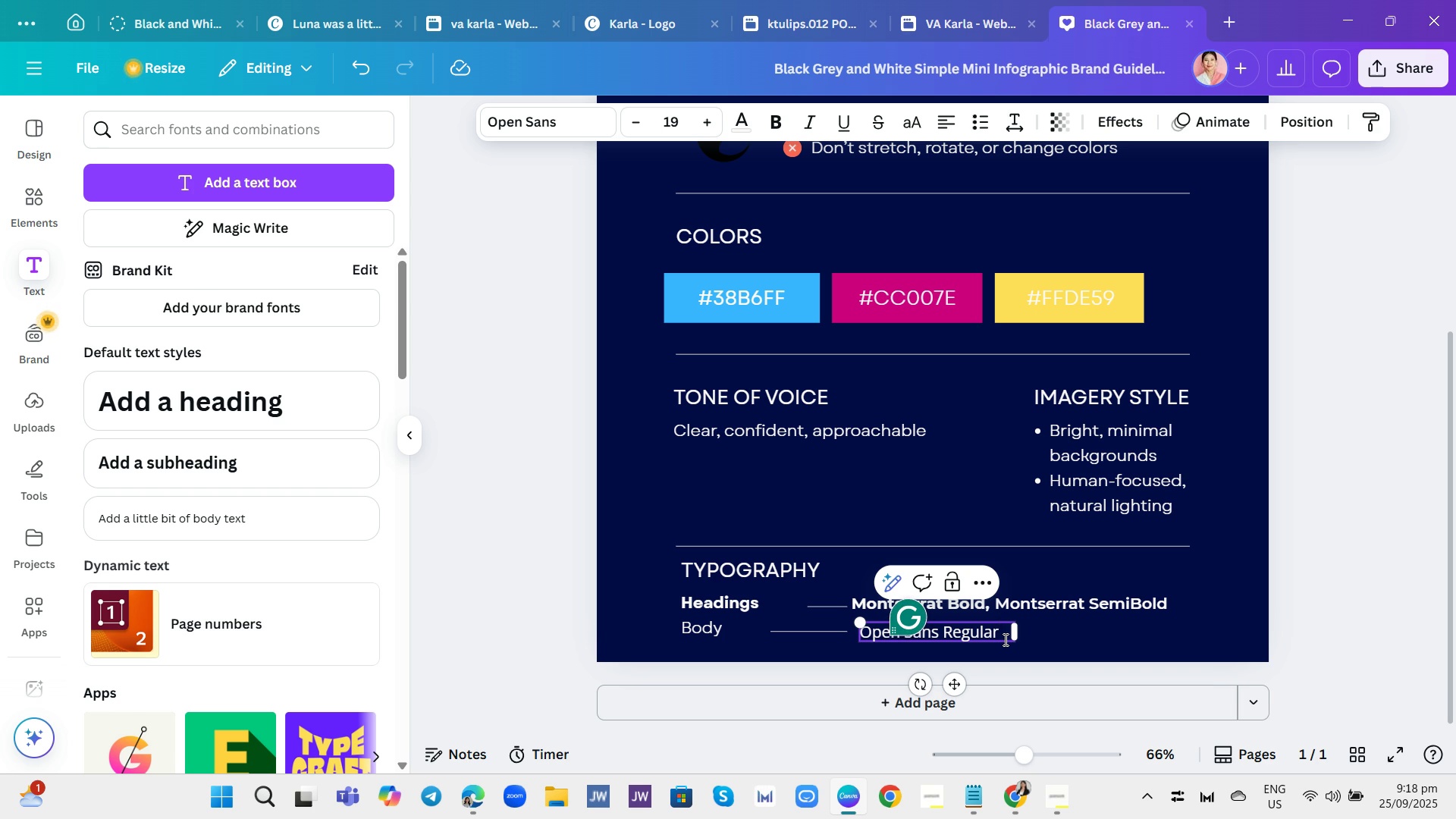 
key(Shift+ShiftRight)
 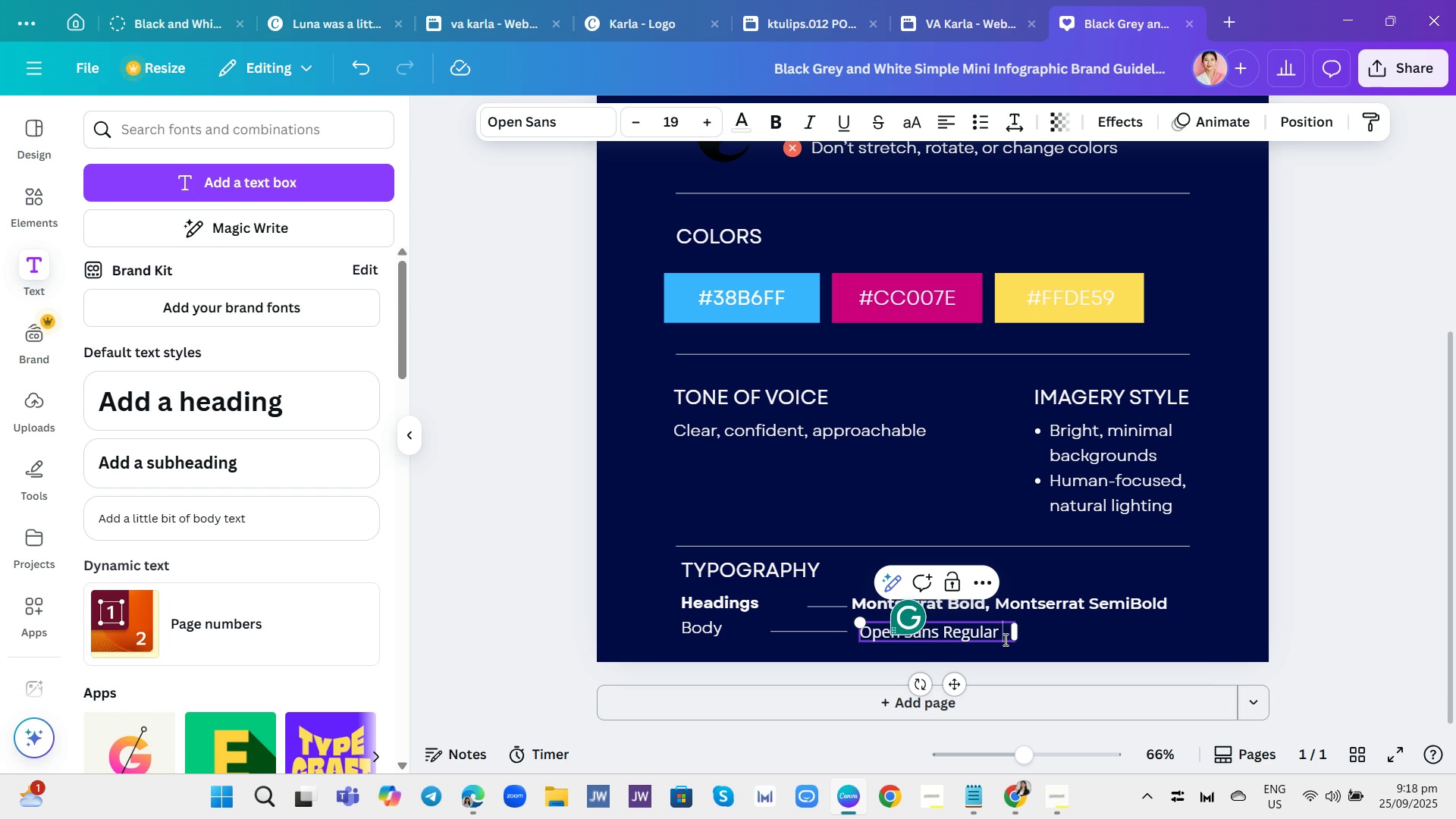 
key(Shift+Backslash)
 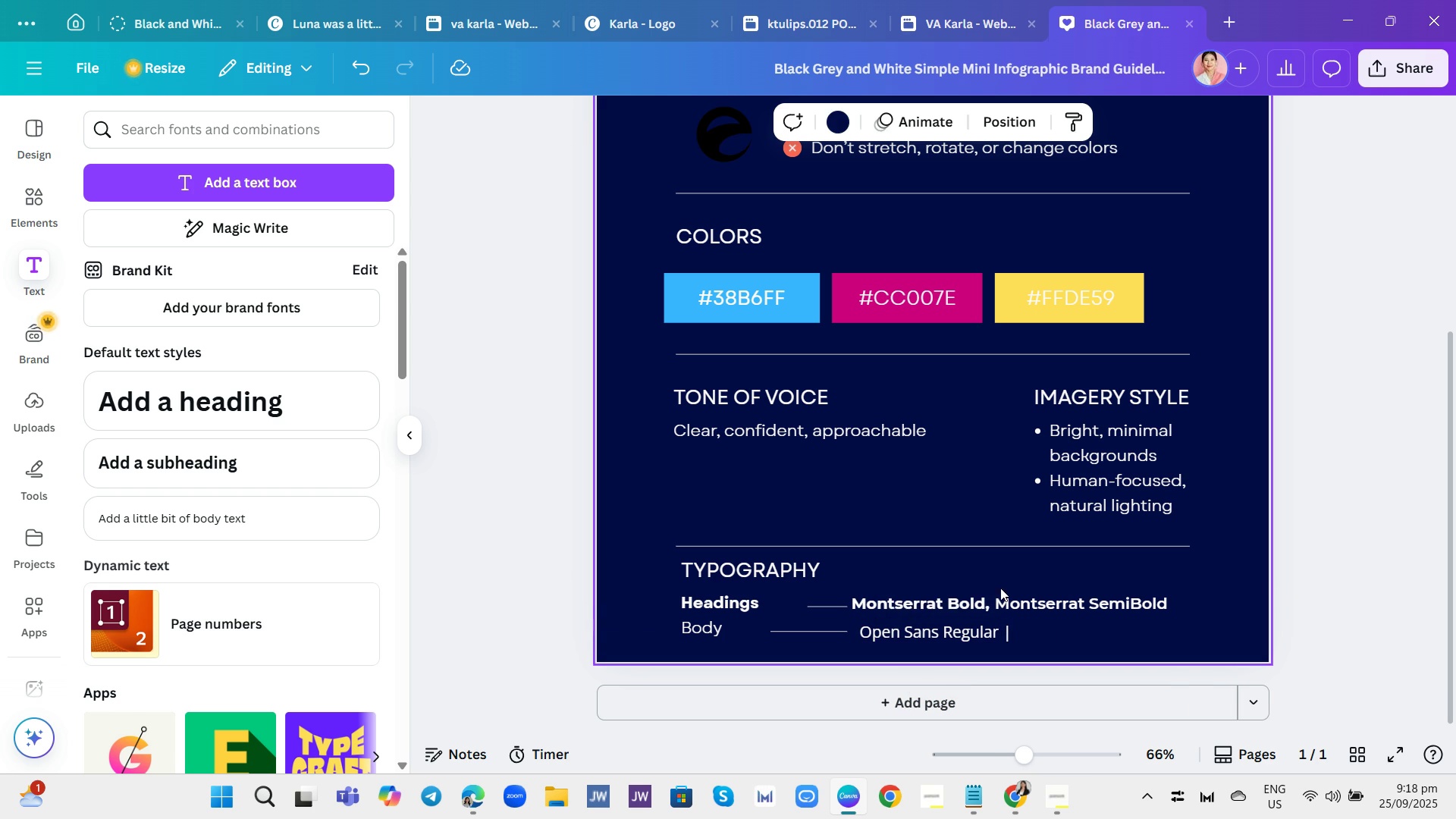 
left_click([993, 610])
 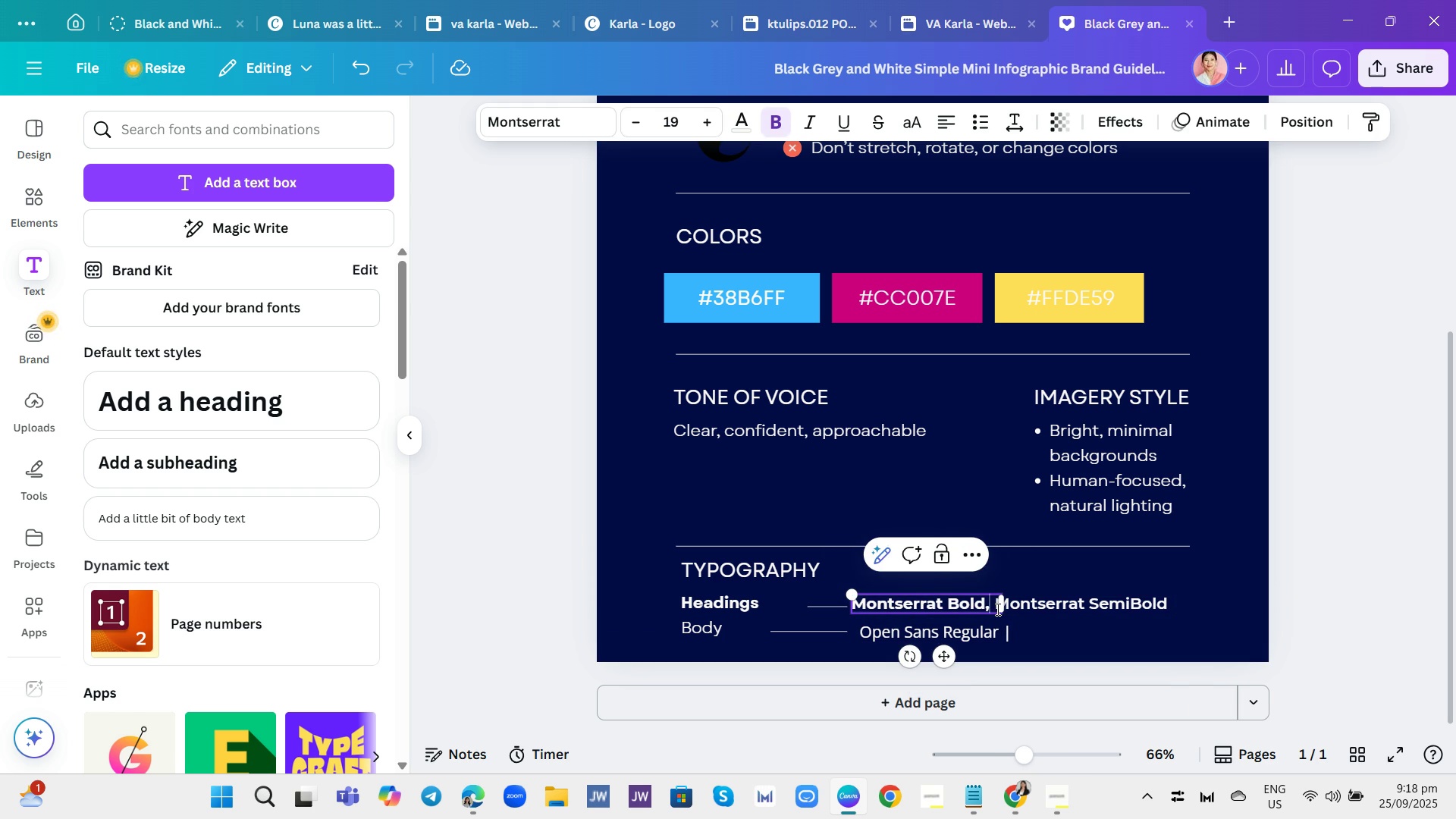 
left_click([996, 609])
 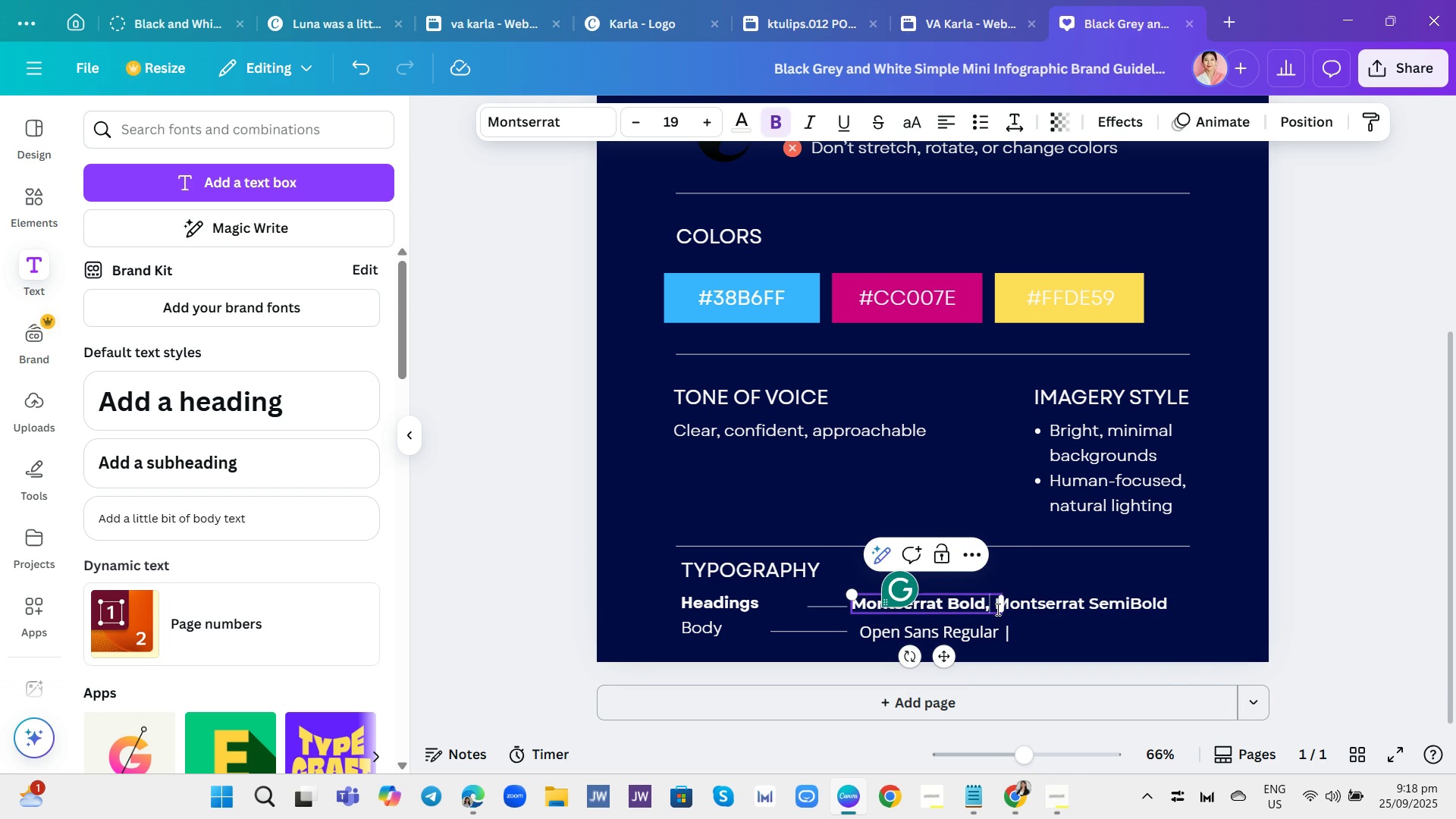 
key(Backspace)
 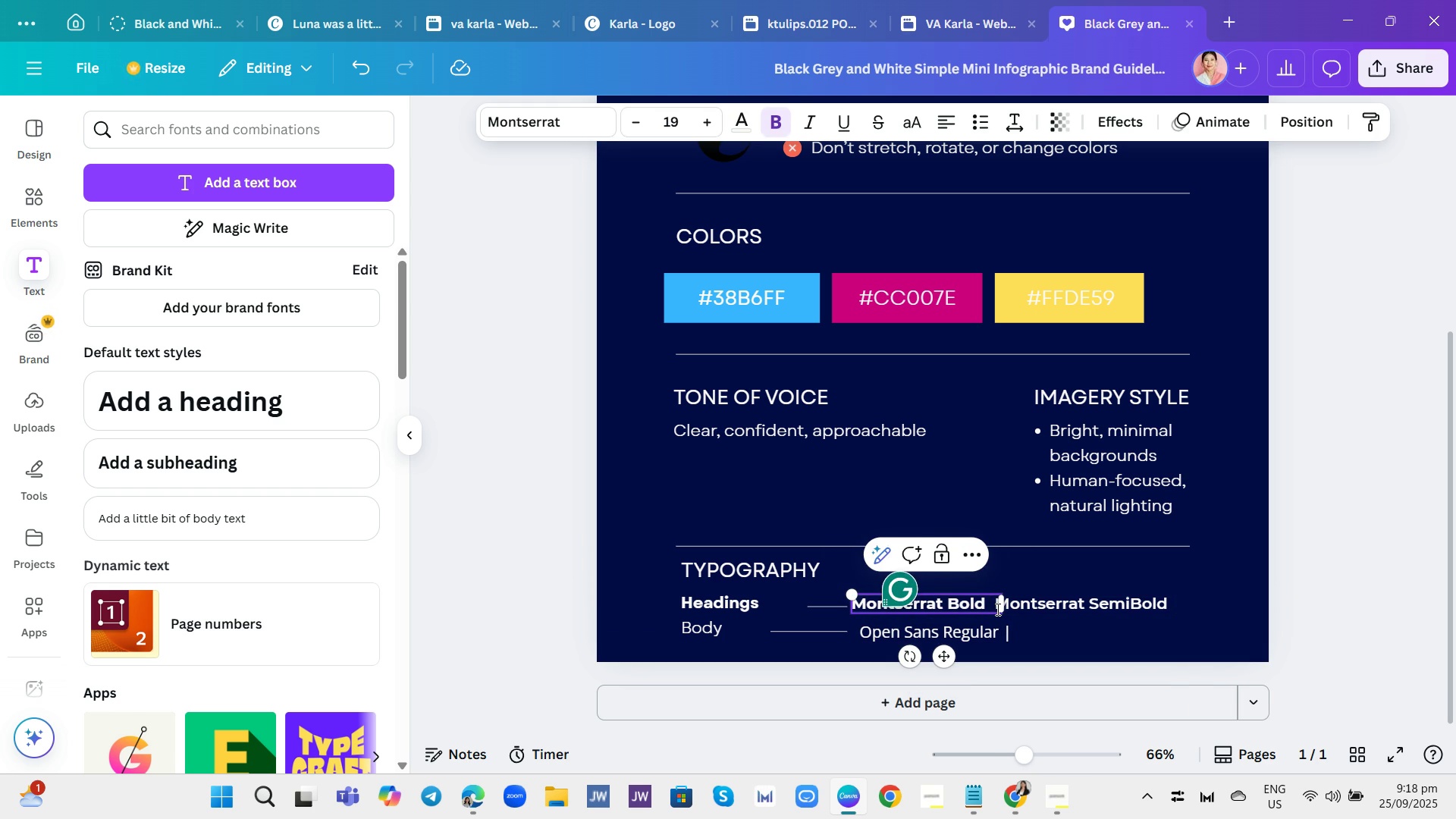 
key(Space)
 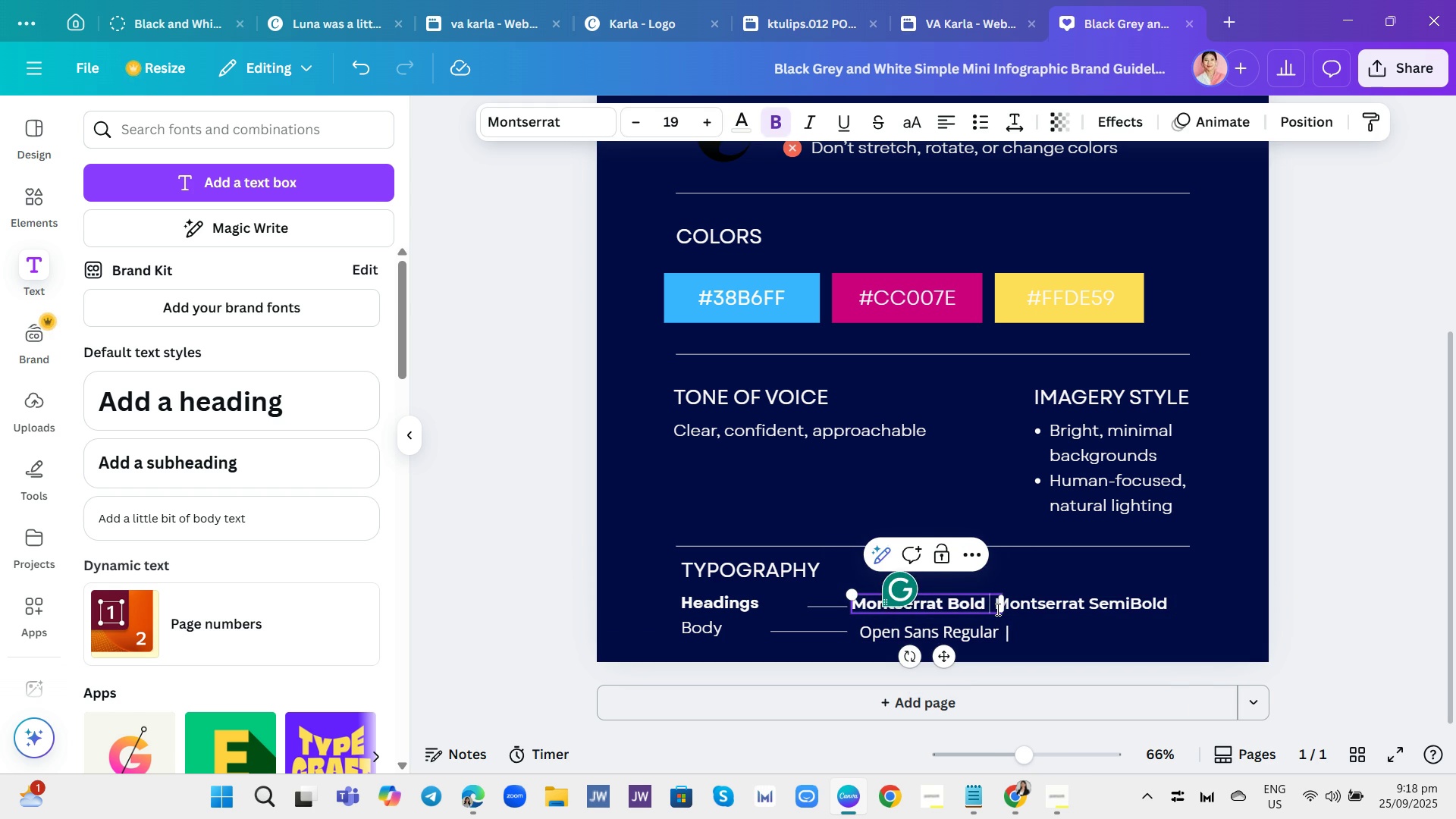 
key(Shift+ShiftRight)
 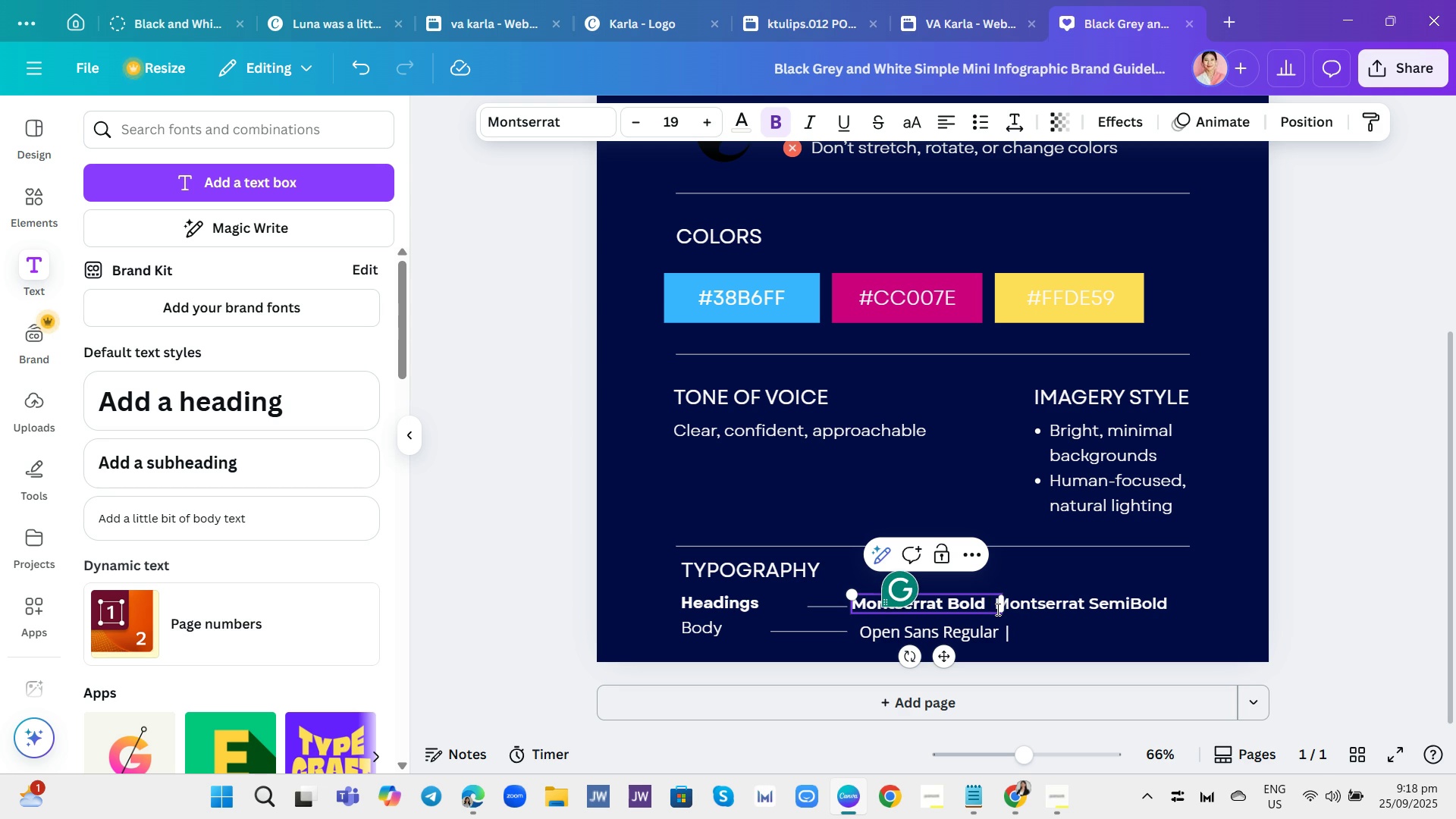 
key(Shift+Backslash)
 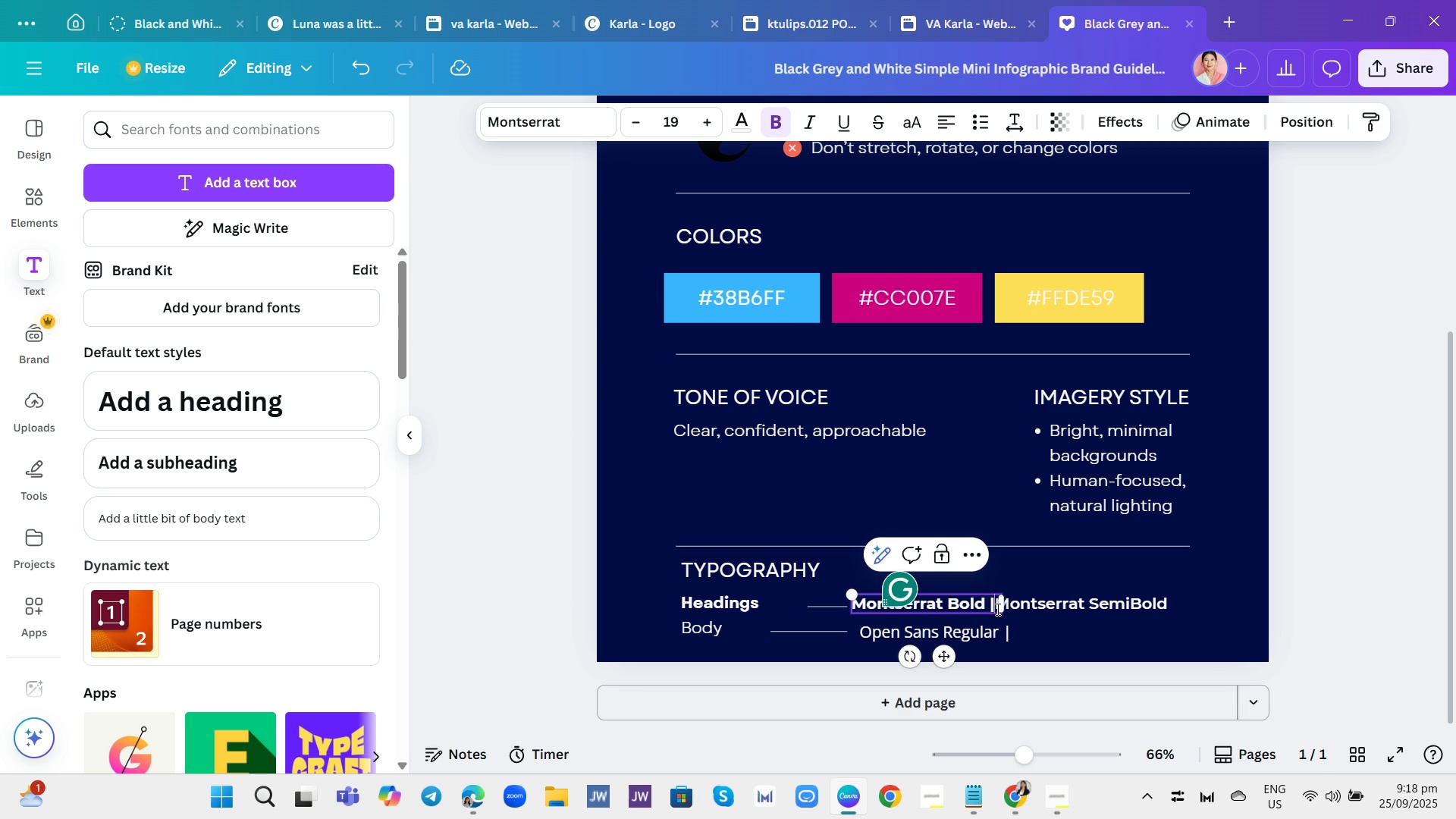 
key(Space)